 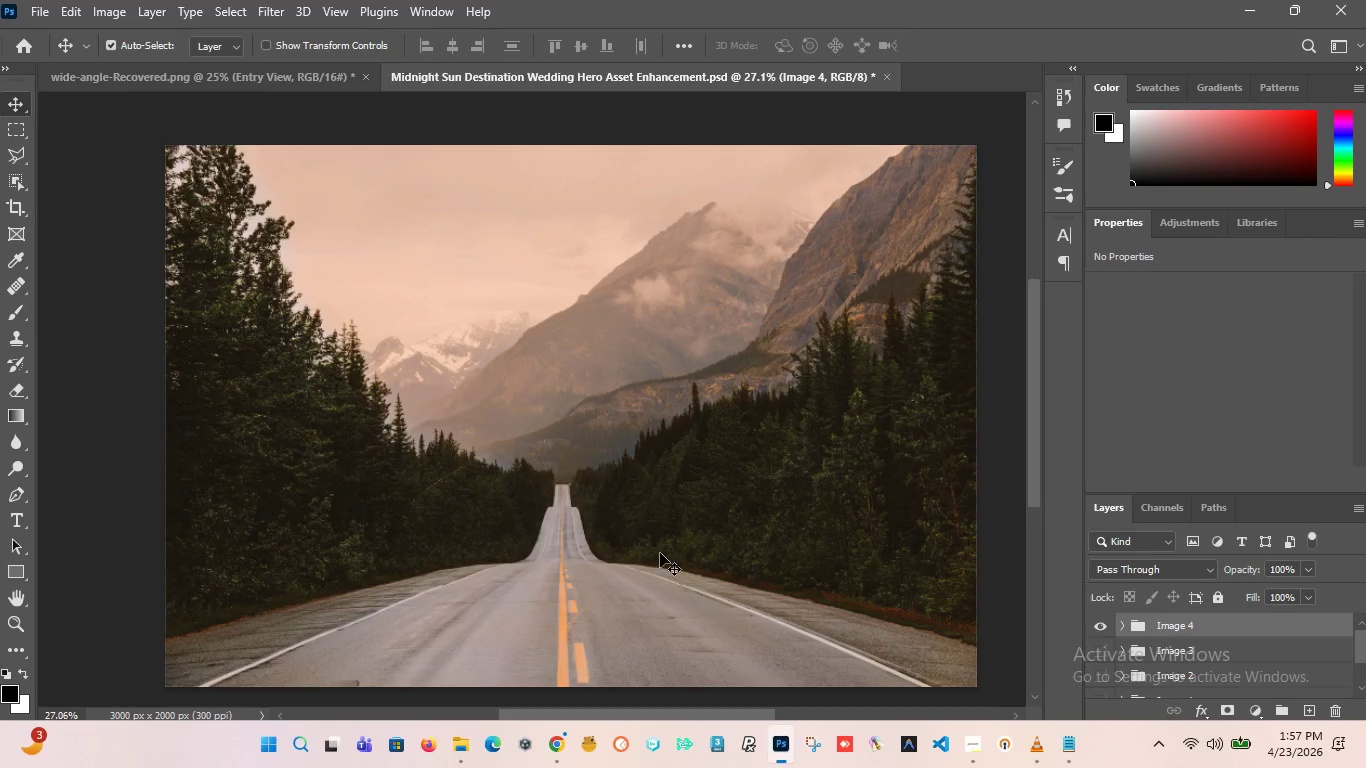 
scroll: coordinate [547, 393], scroll_direction: down, amount: 1.0
 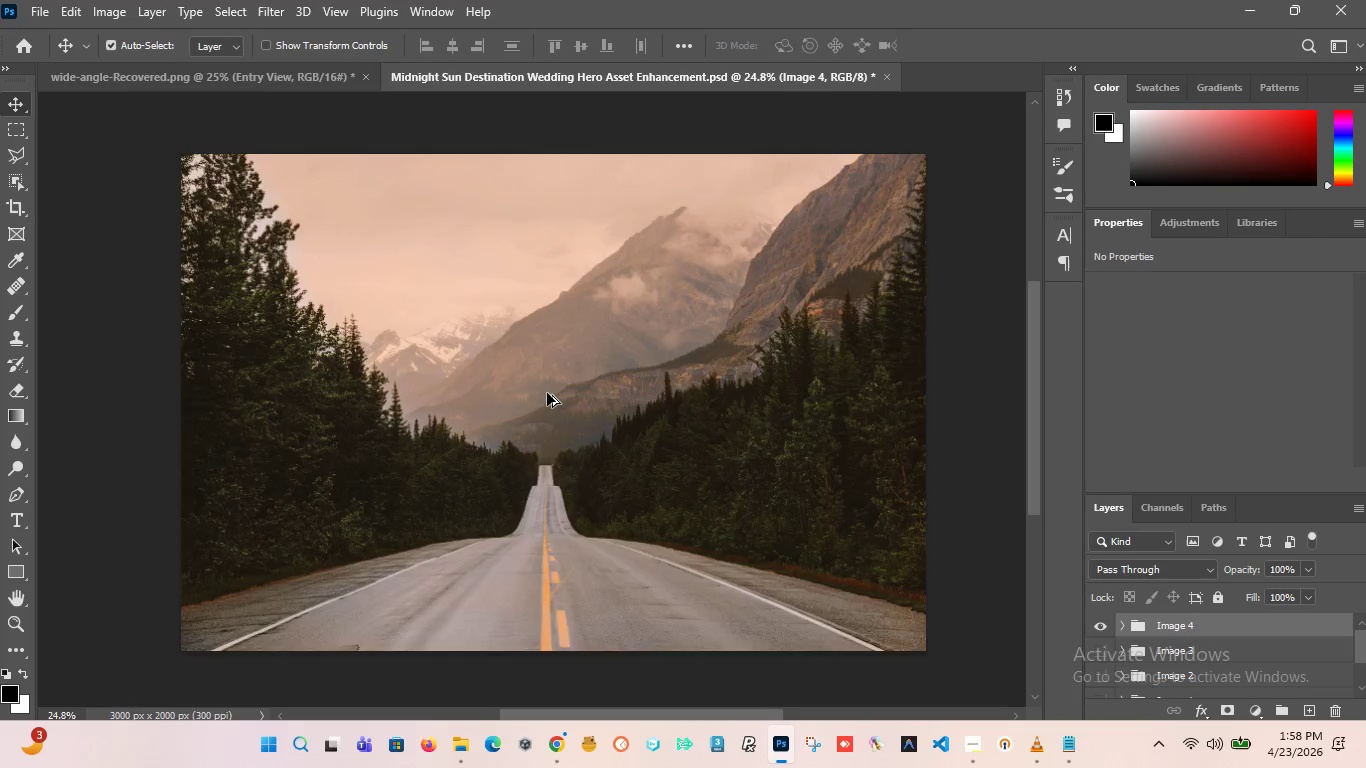 
scroll: coordinate [221, 583], scroll_direction: up, amount: 14.0
 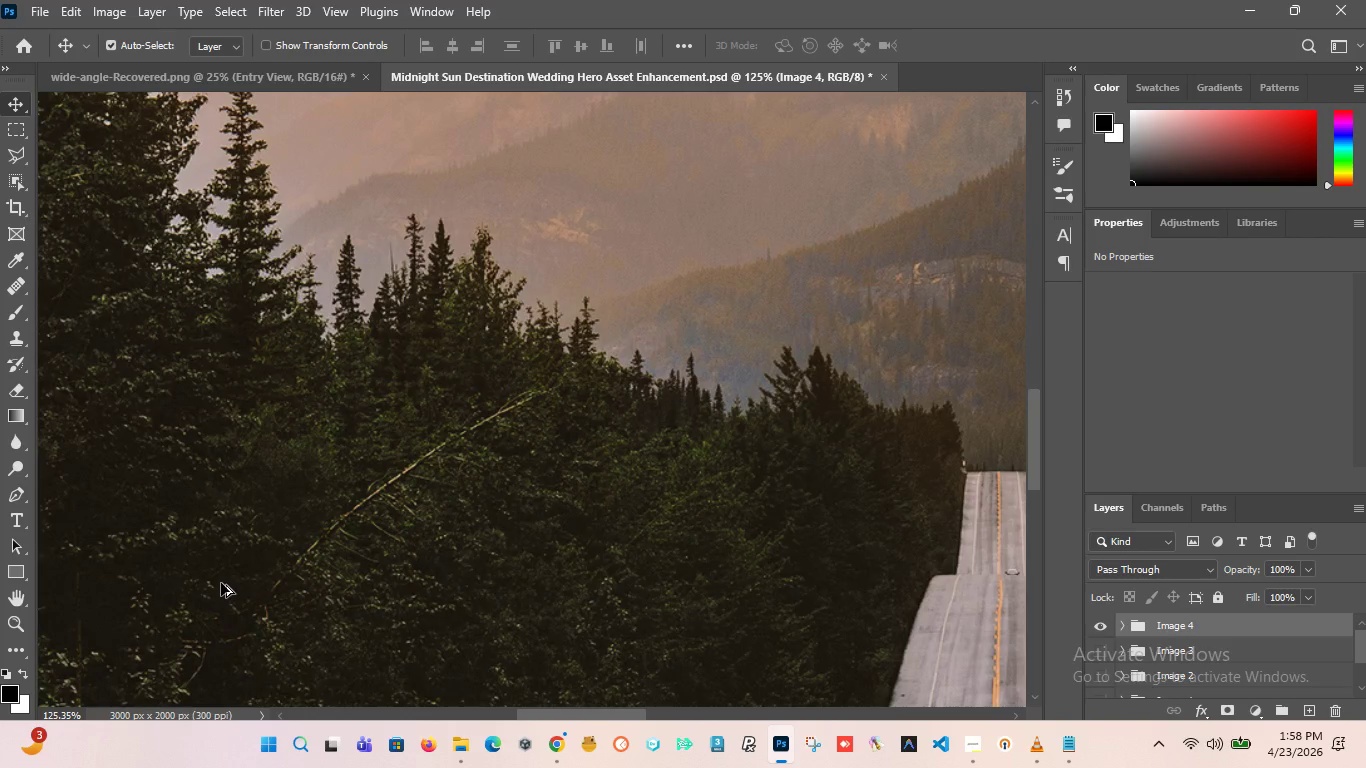 
scroll: coordinate [517, 507], scroll_direction: down, amount: 14.0
 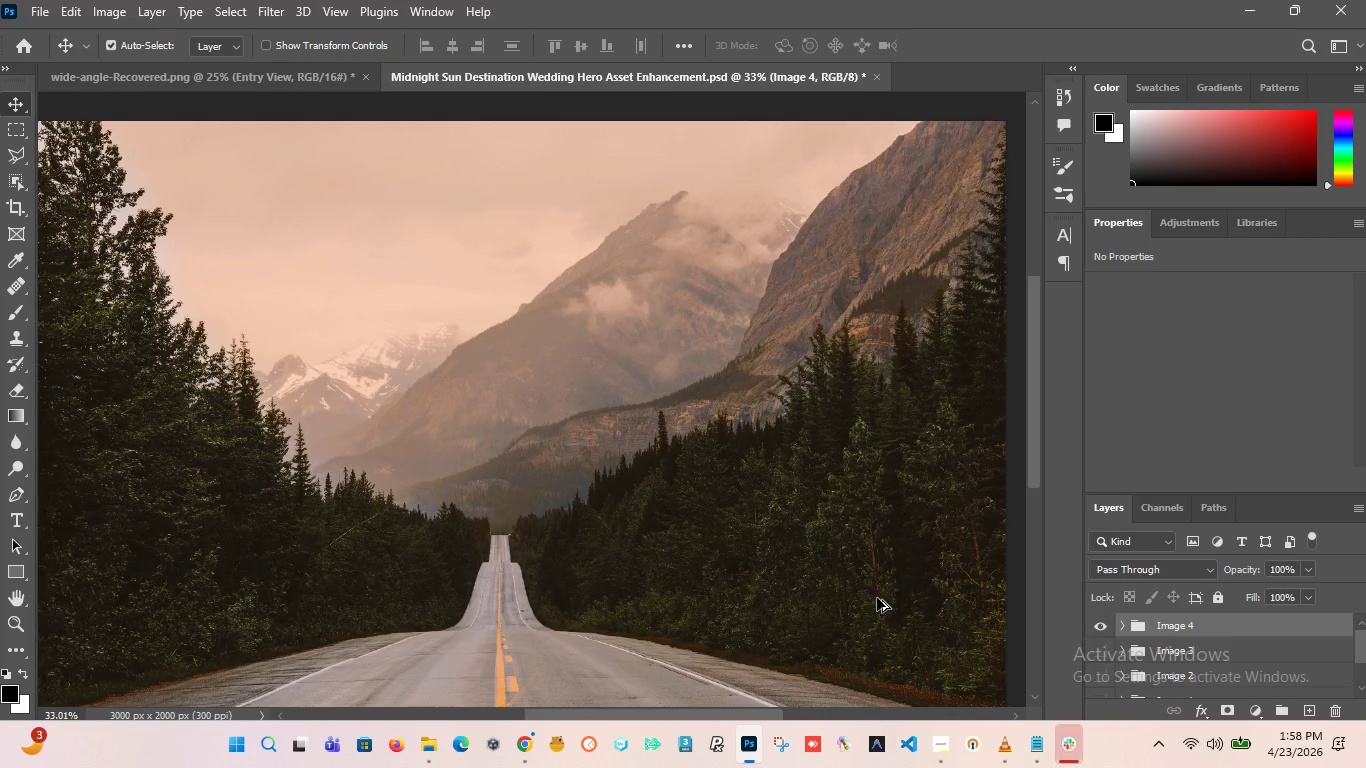 
scroll: coordinate [887, 606], scroll_direction: up, amount: 12.0
 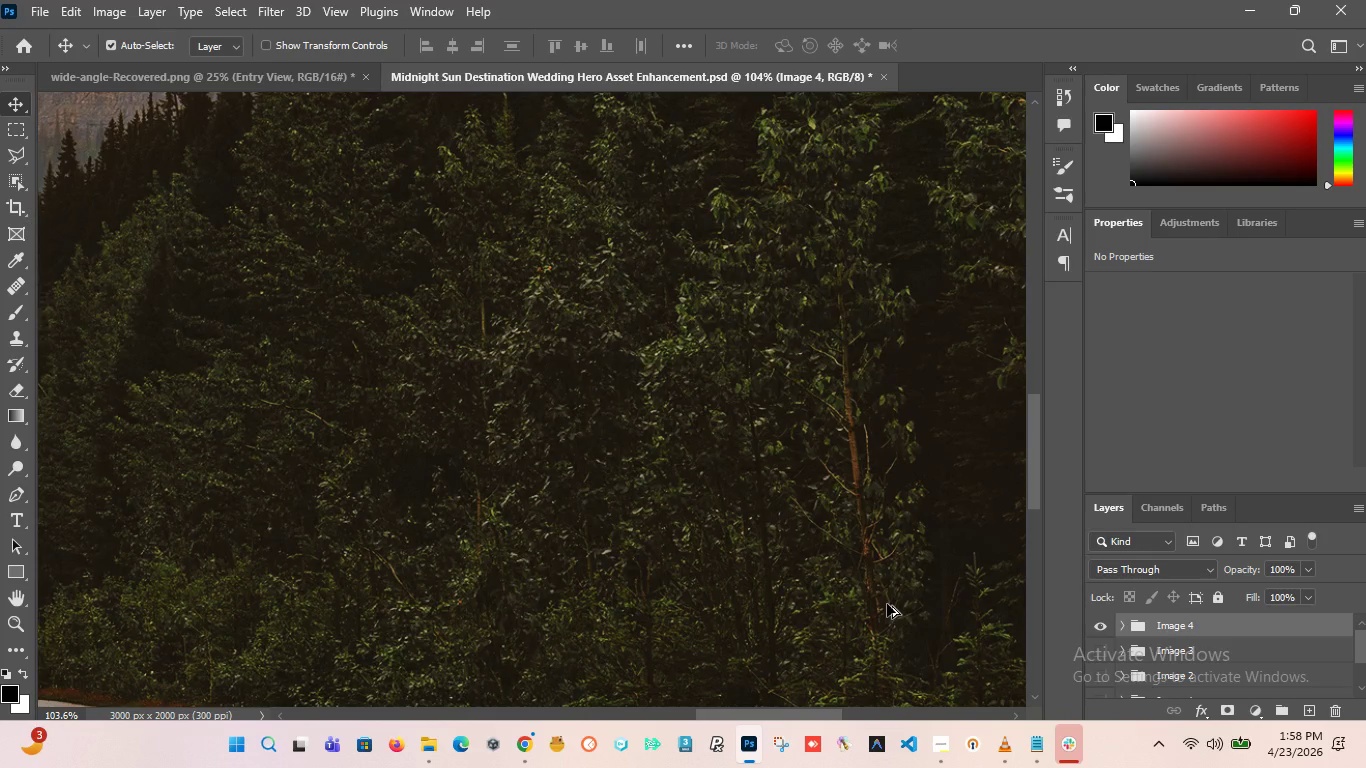 
scroll: coordinate [866, 563], scroll_direction: down, amount: 15.0
 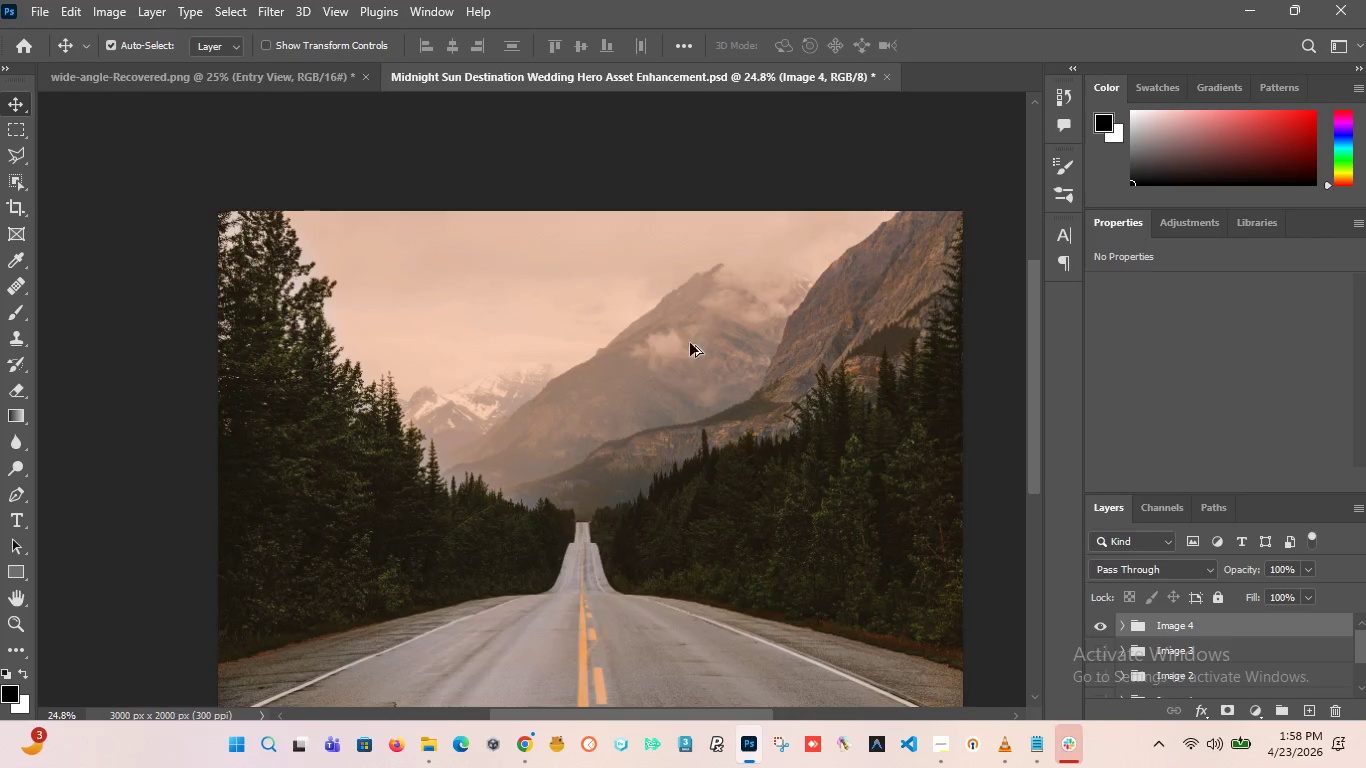 
scroll: coordinate [684, 320], scroll_direction: up, amount: 18.0
 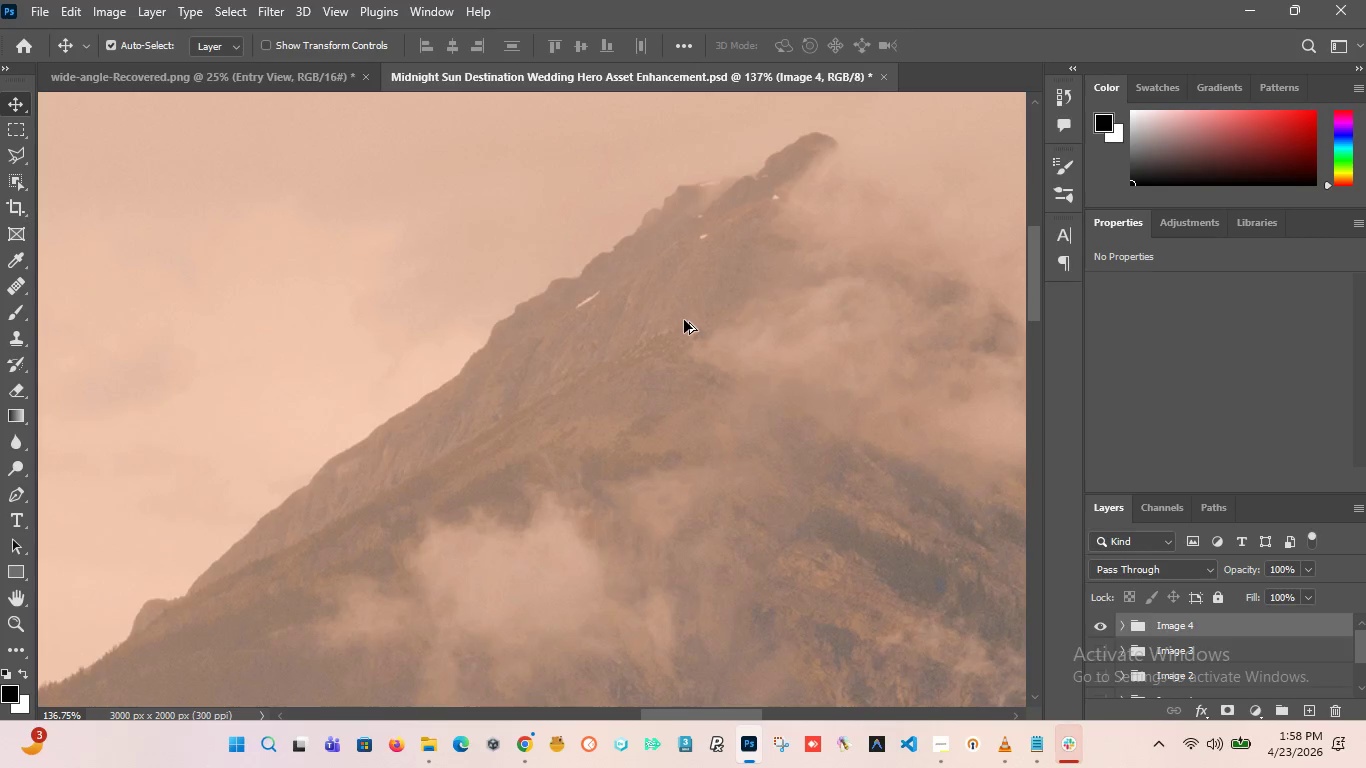 
hold_key(key=AltLeft, duration=4.74)
 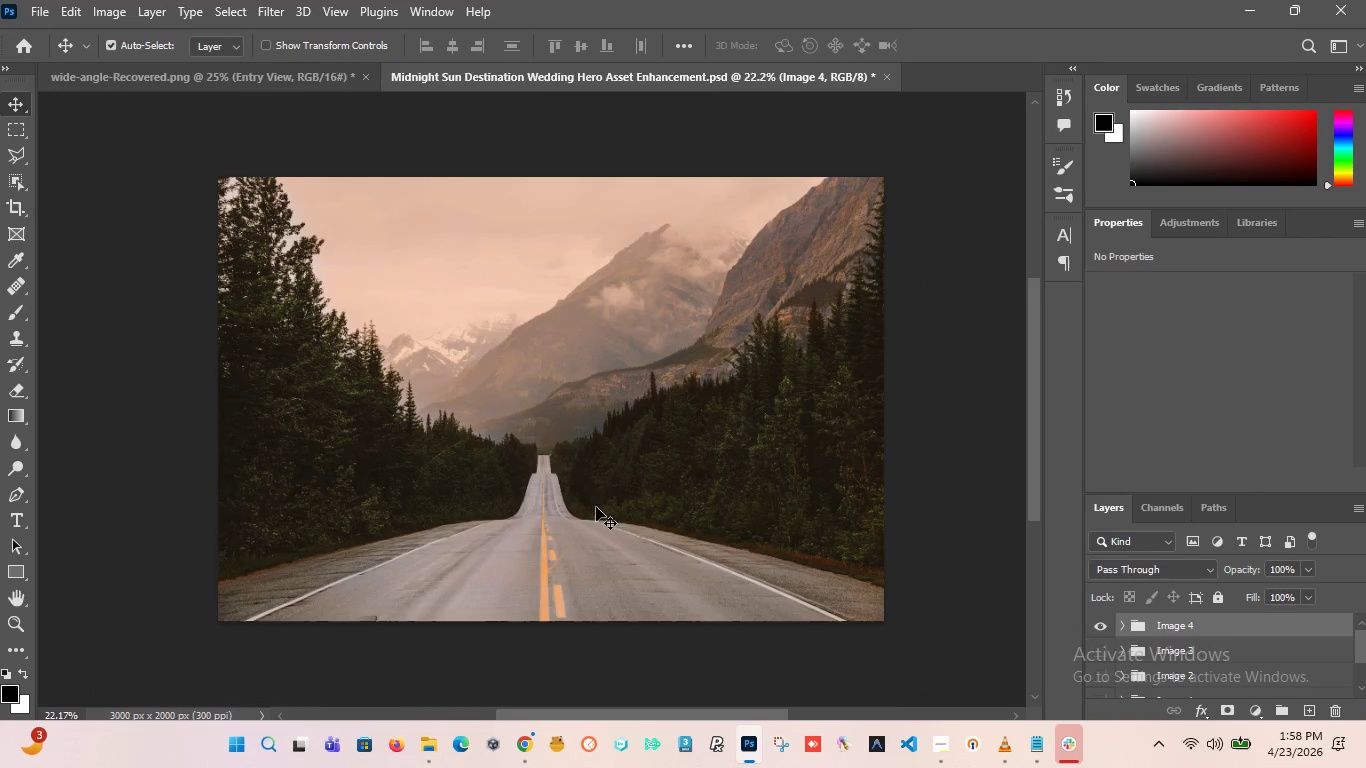 
scroll: coordinate [684, 320], scroll_direction: down, amount: 22.0
 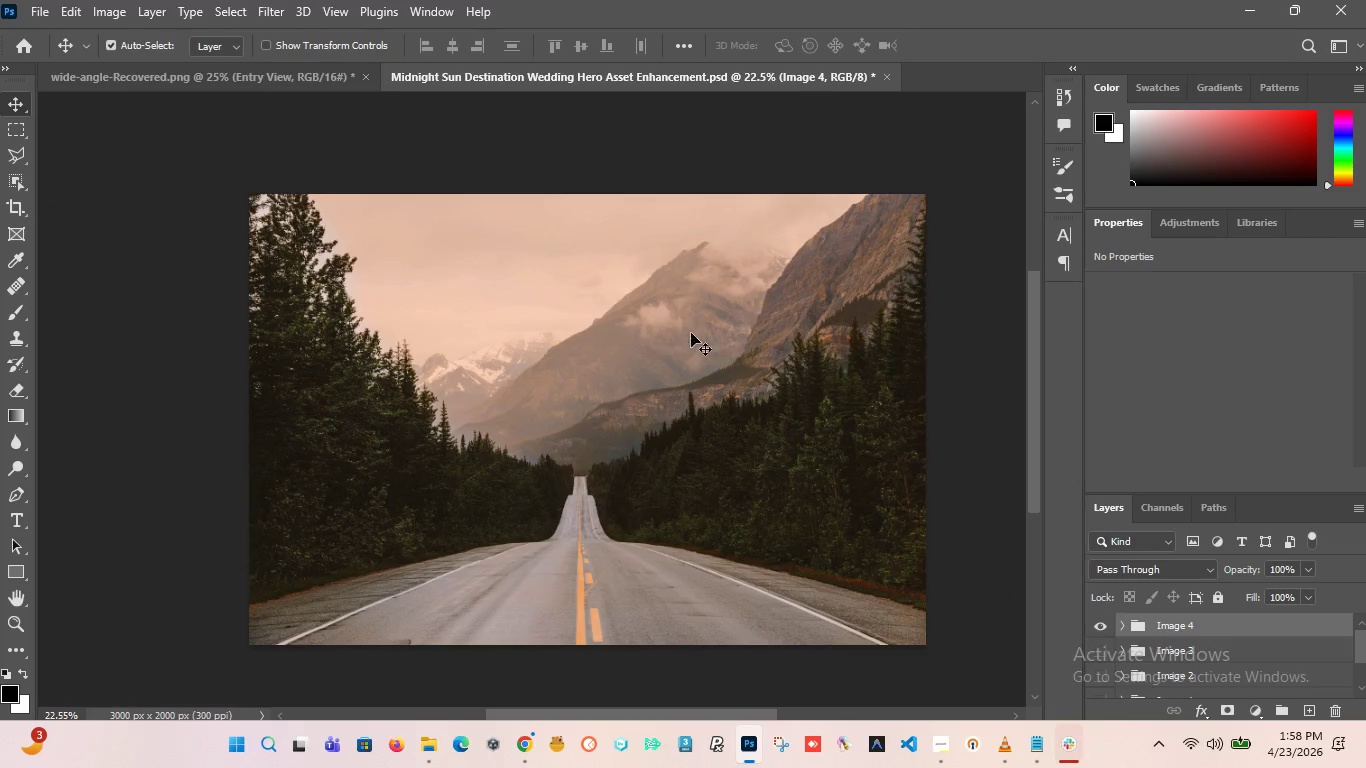 
scroll: coordinate [515, 543], scroll_direction: up, amount: 24.0
 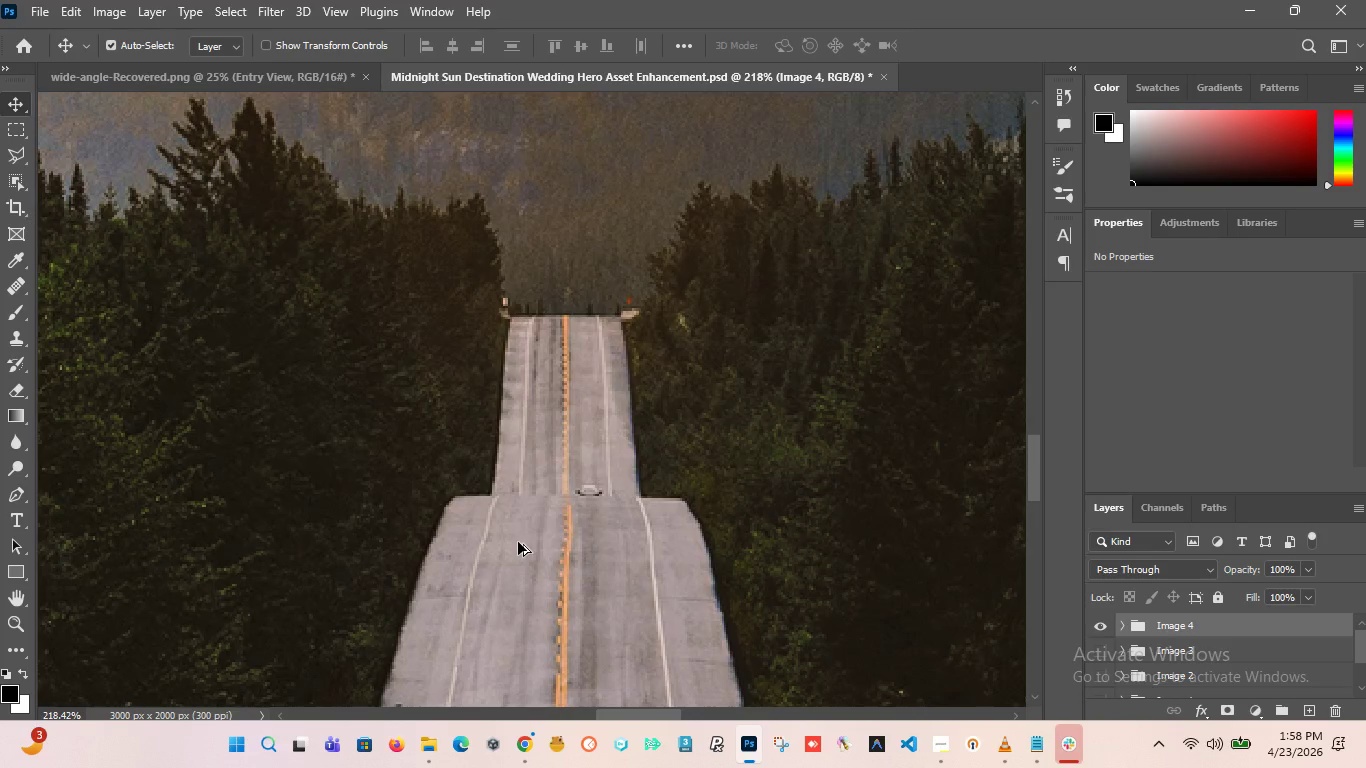 
scroll: coordinate [565, 508], scroll_direction: down, amount: 27.0
 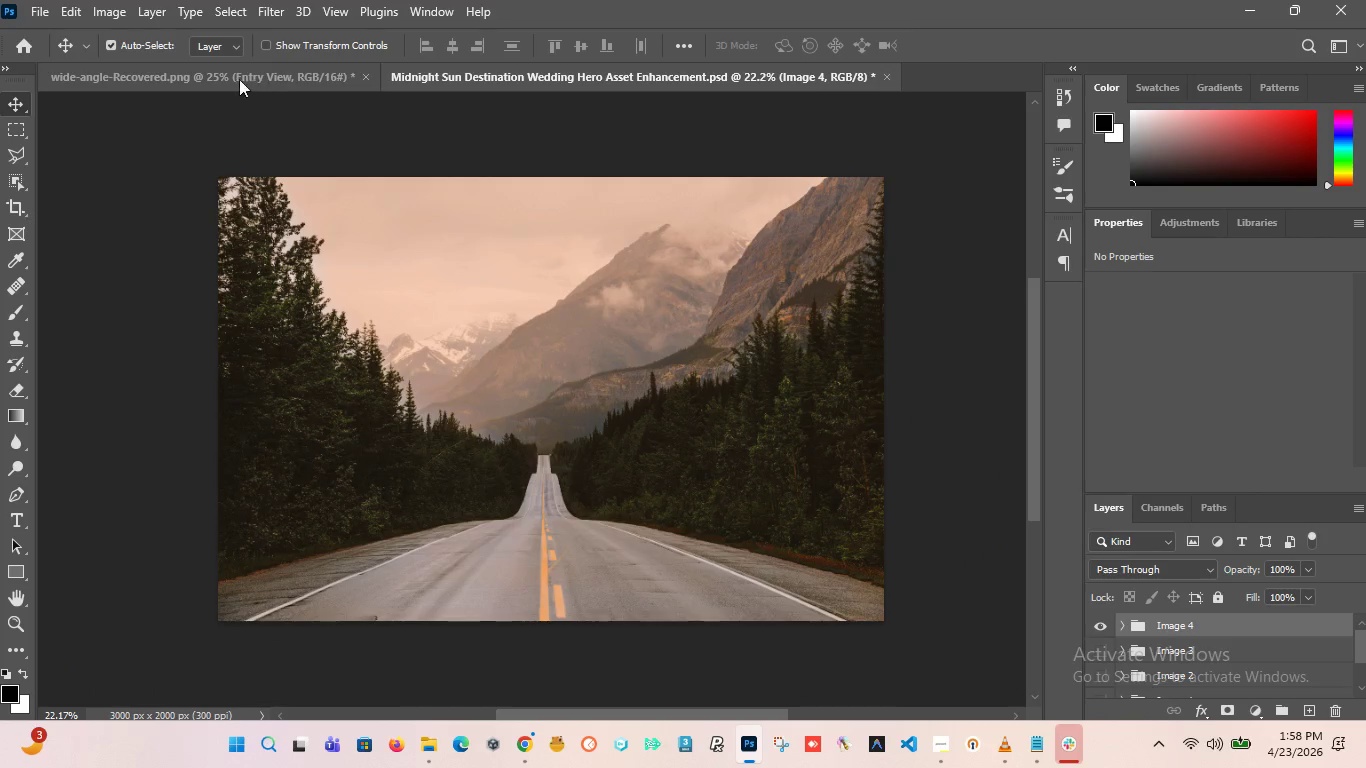 